 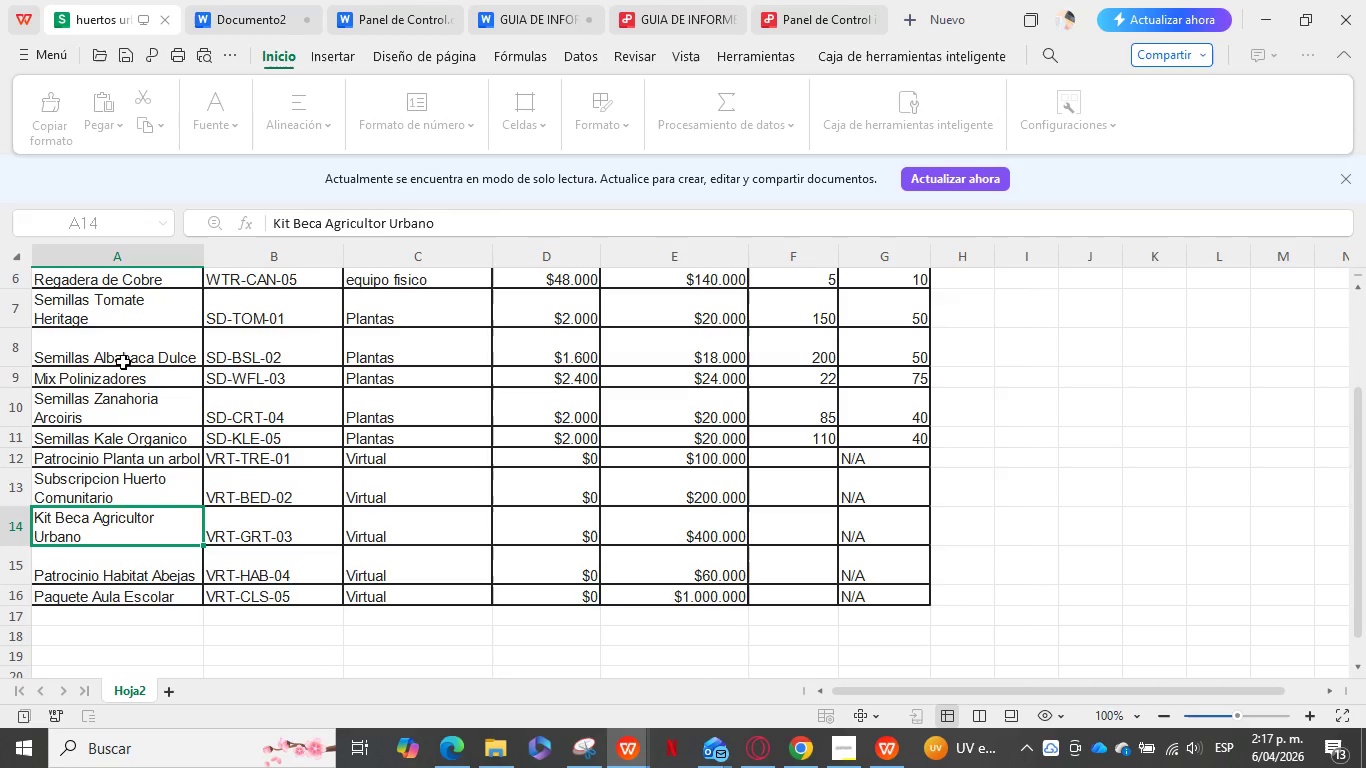 
hold_key(key=ArrowUp, duration=1.5)
 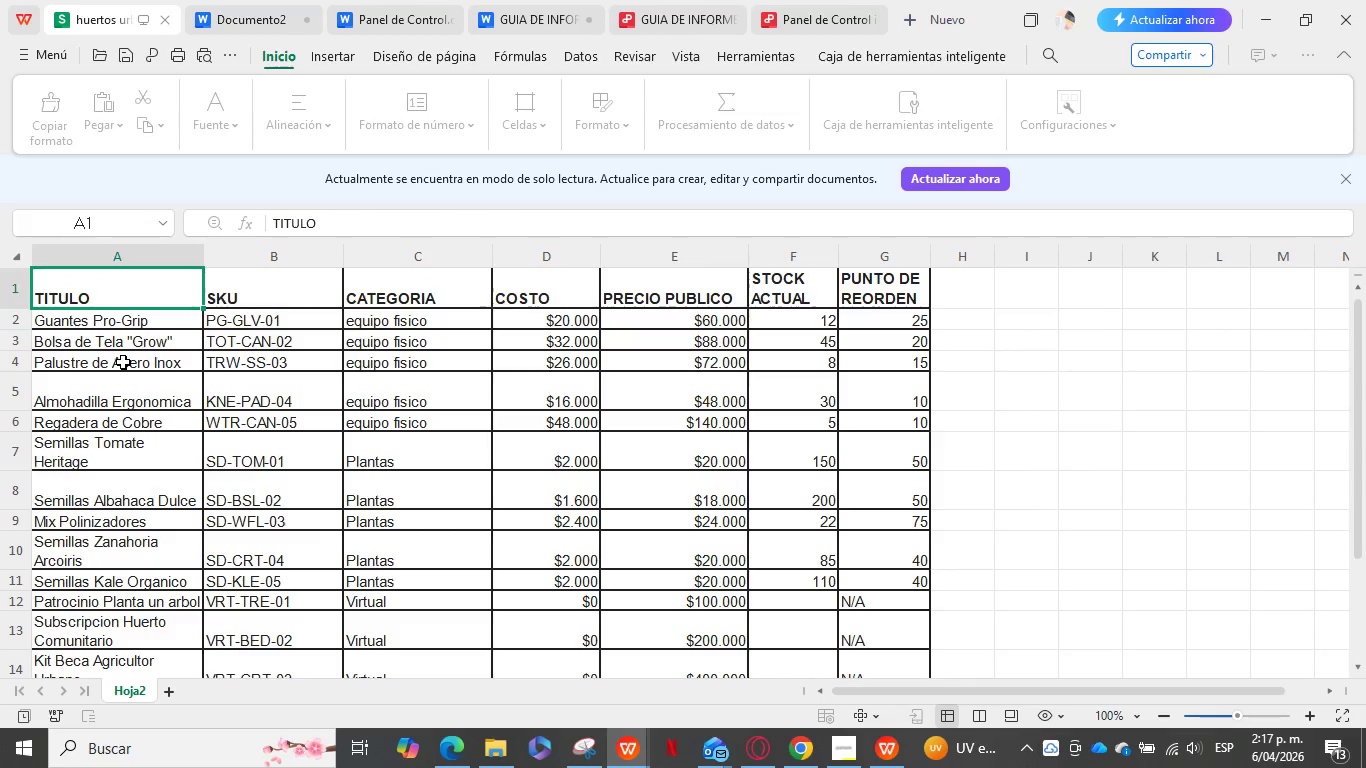 
hold_key(key=ArrowDown, duration=1.17)
 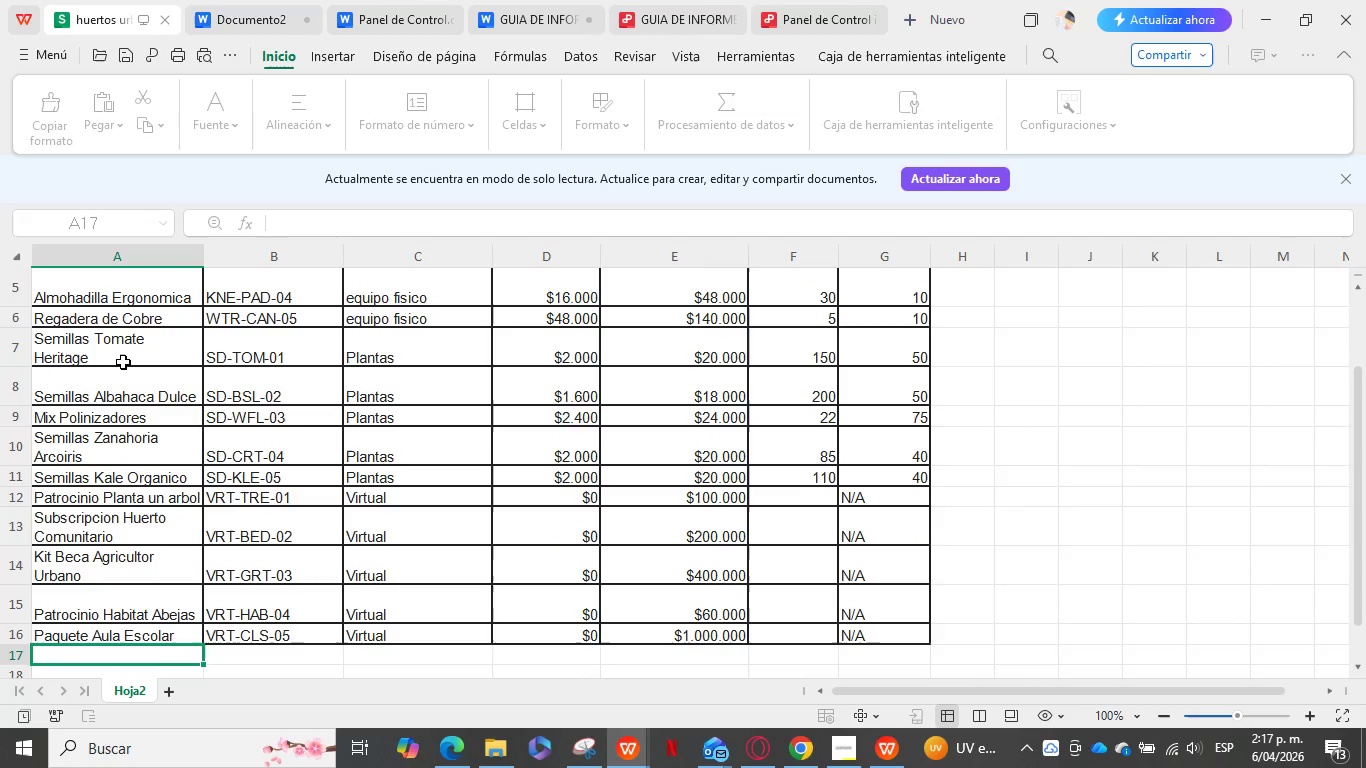 
hold_key(key=ArrowUp, duration=1.52)
 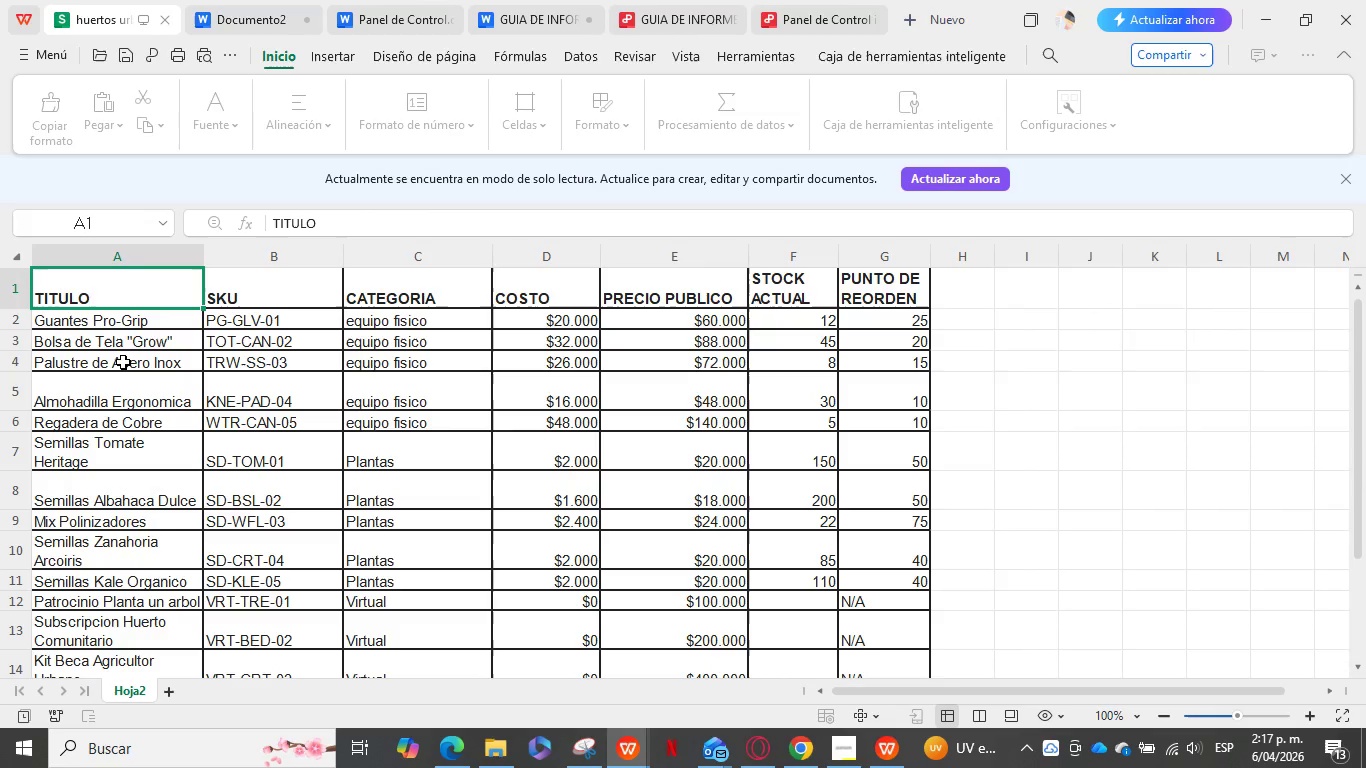 
key(ArrowUp)
 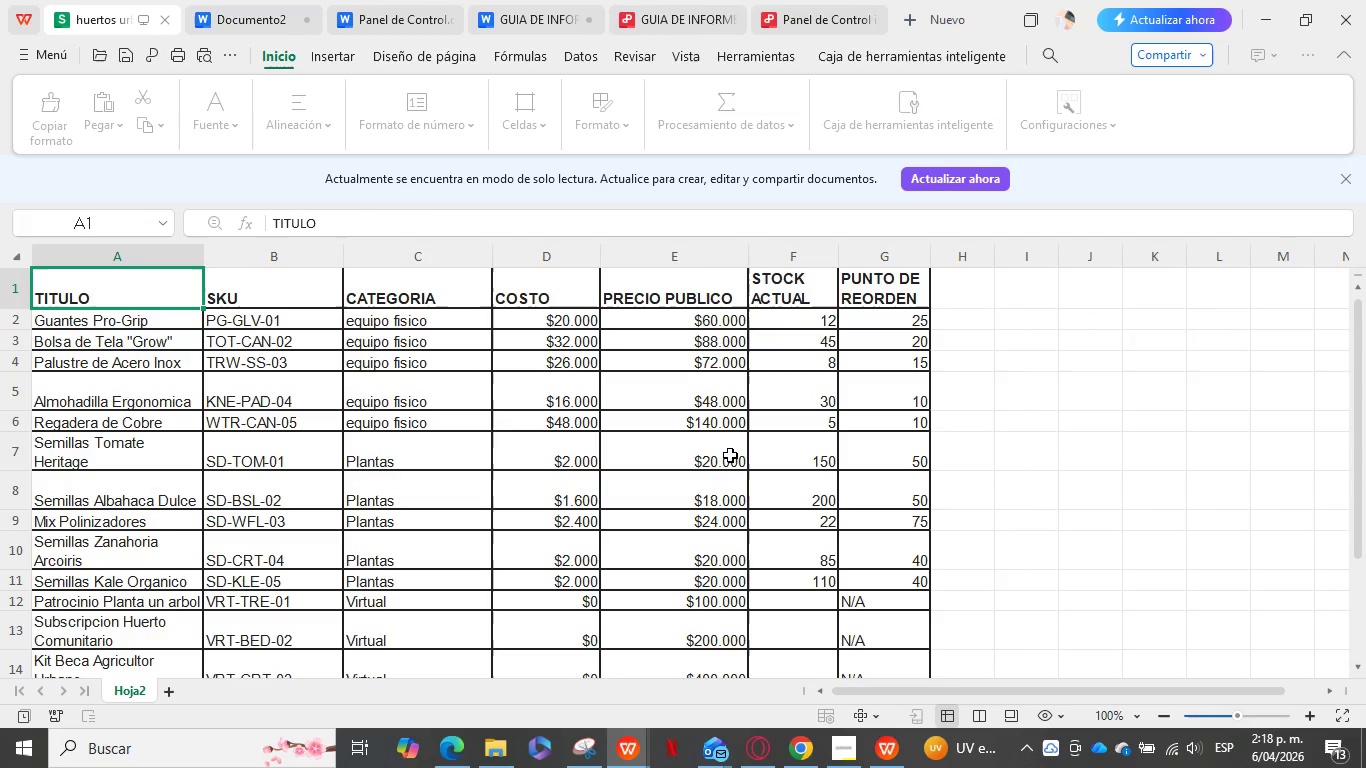 
left_click([730, 454])
 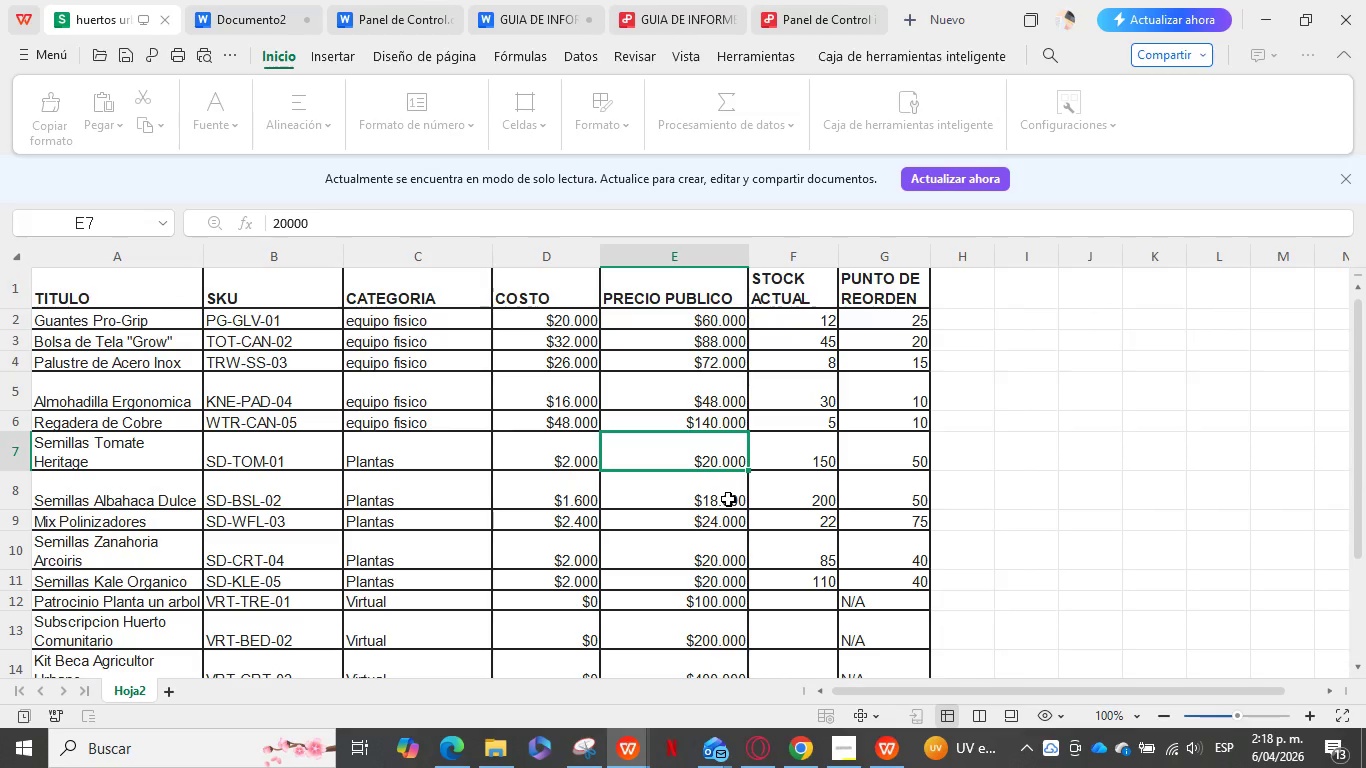 
left_click([728, 498])
 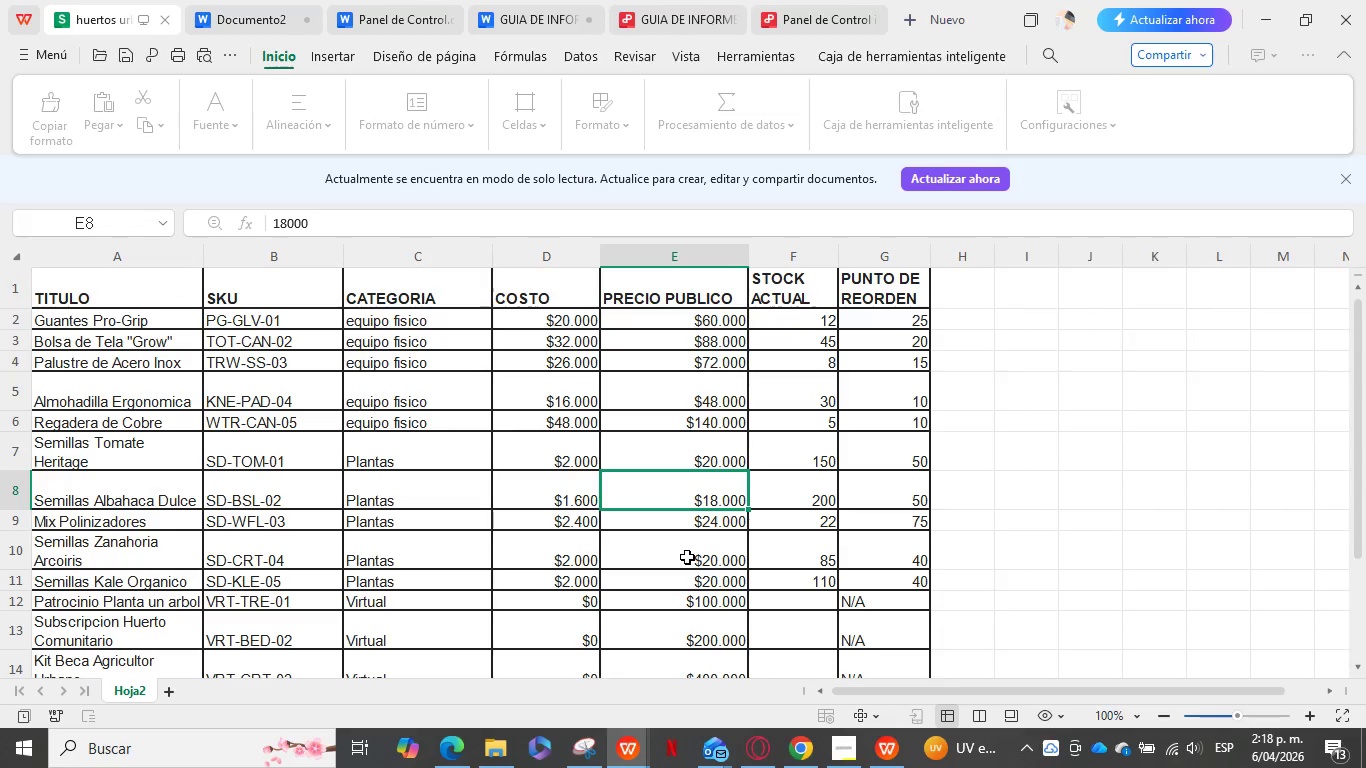 
wait(9.66)
 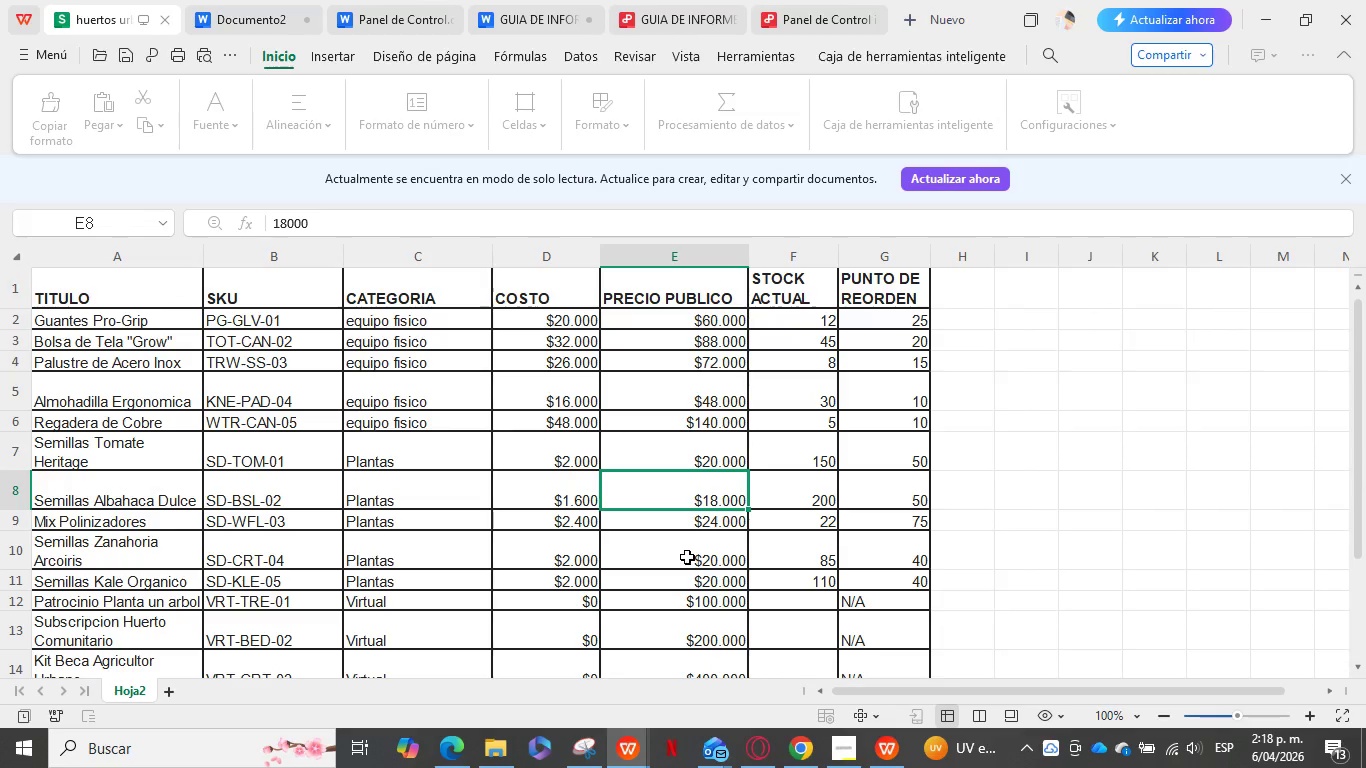 
mouse_move([884, 756])
 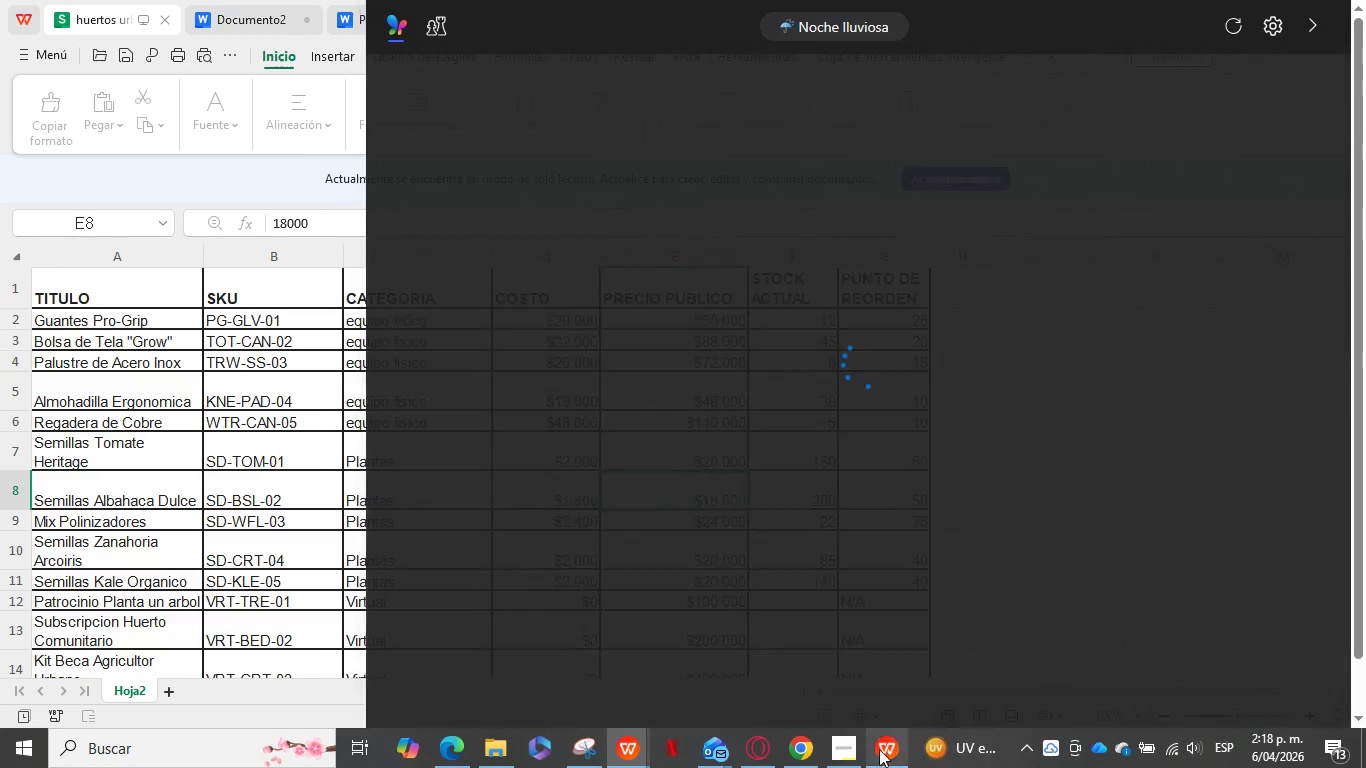 
mouse_move([850, 727])
 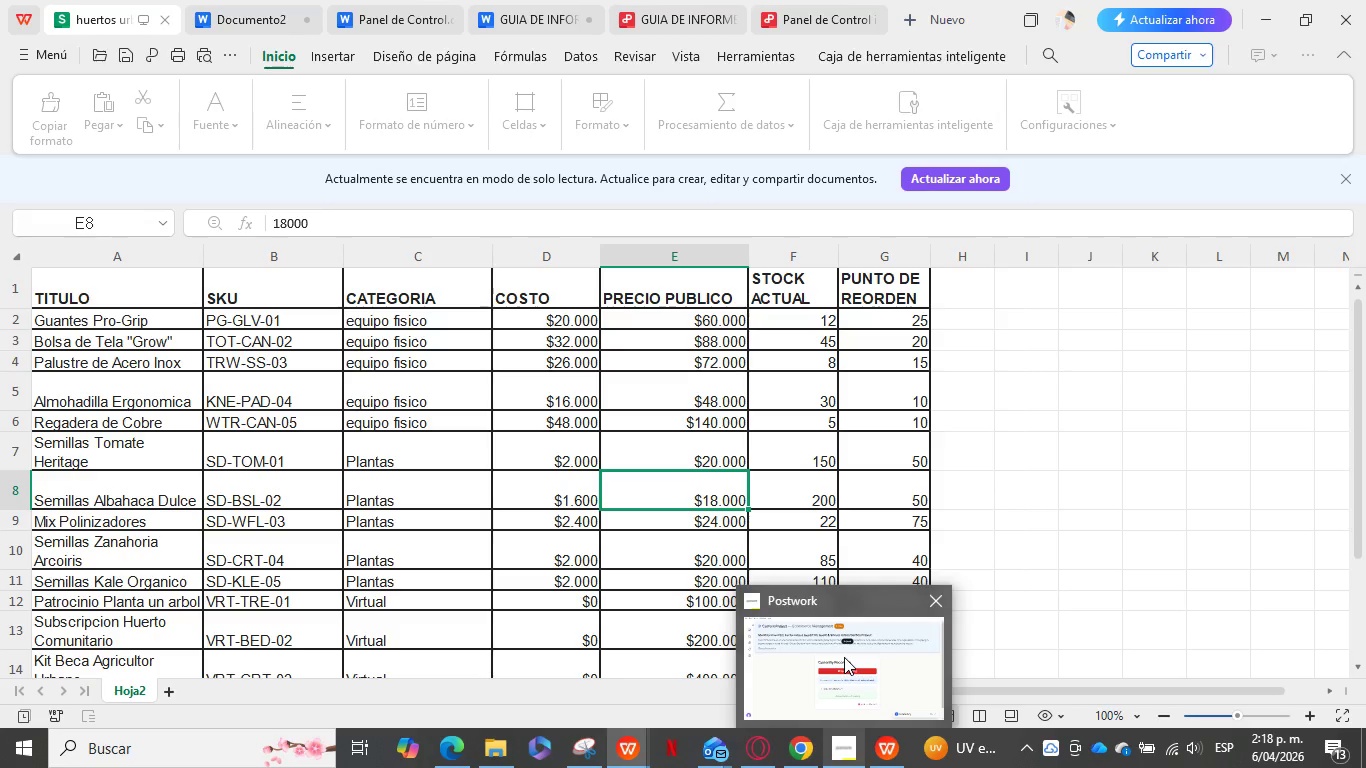 
left_click([844, 656])